 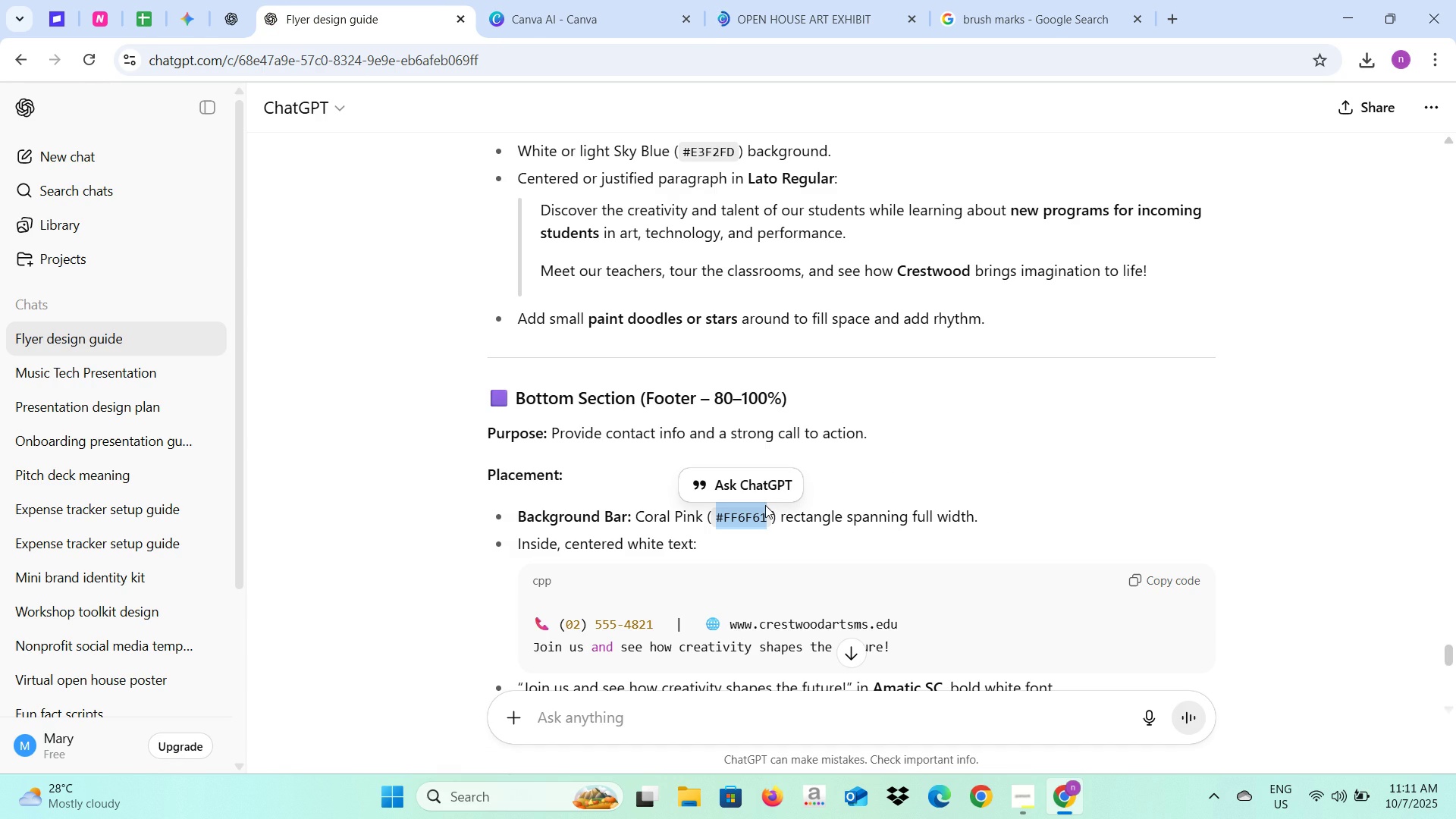 
key(Control+C)
 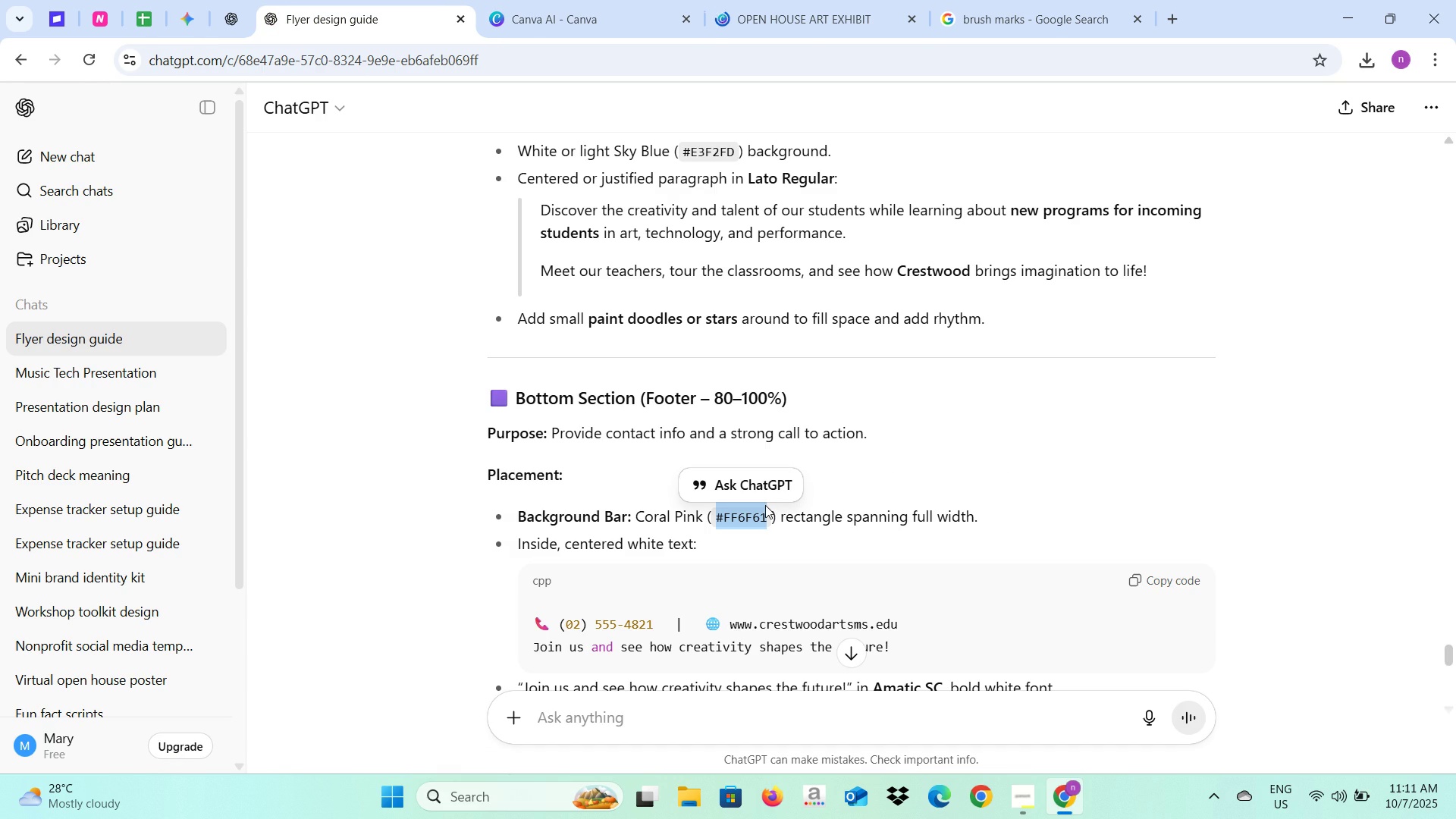 
key(Control+C)
 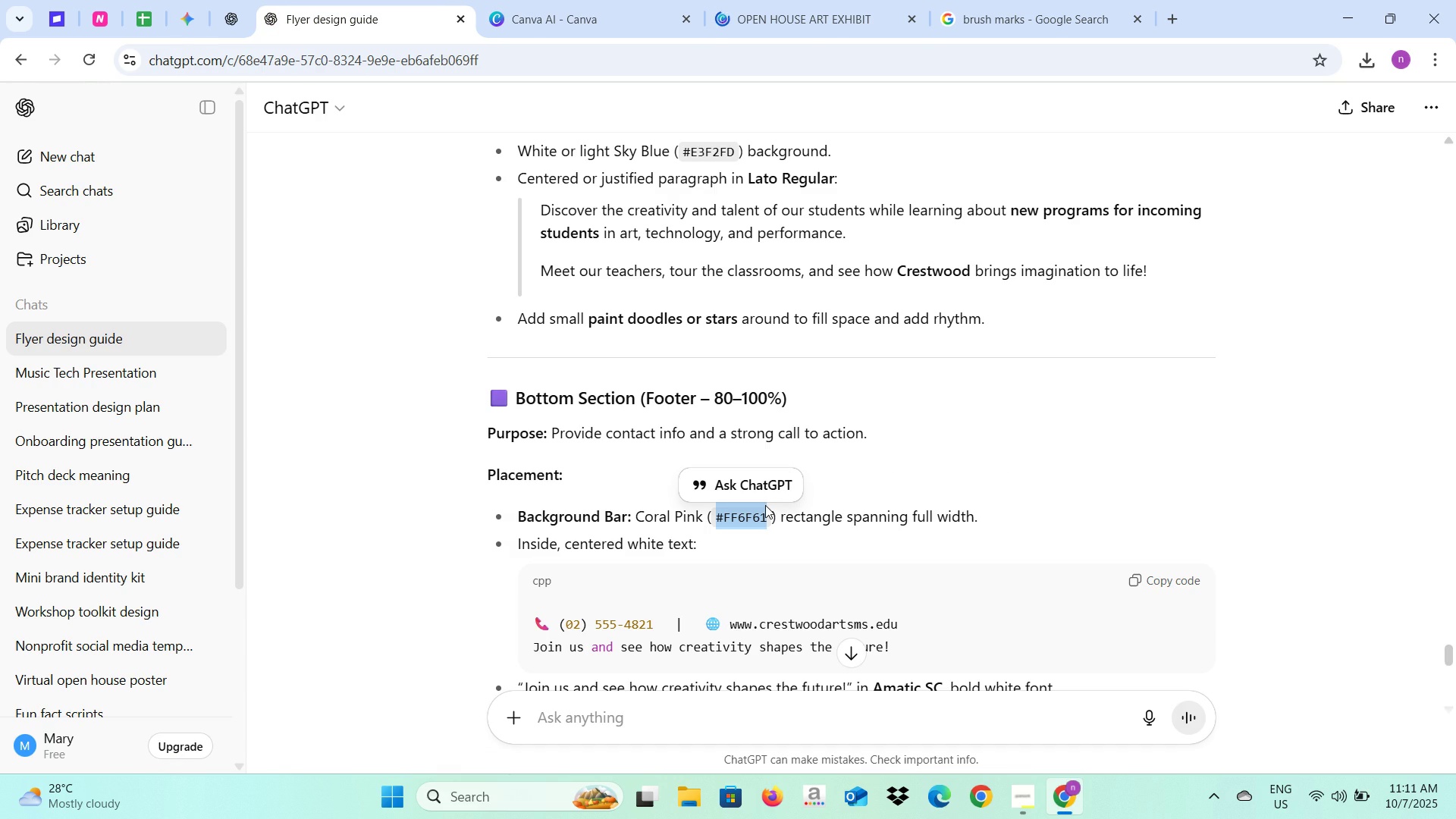 
key(Control+C)
 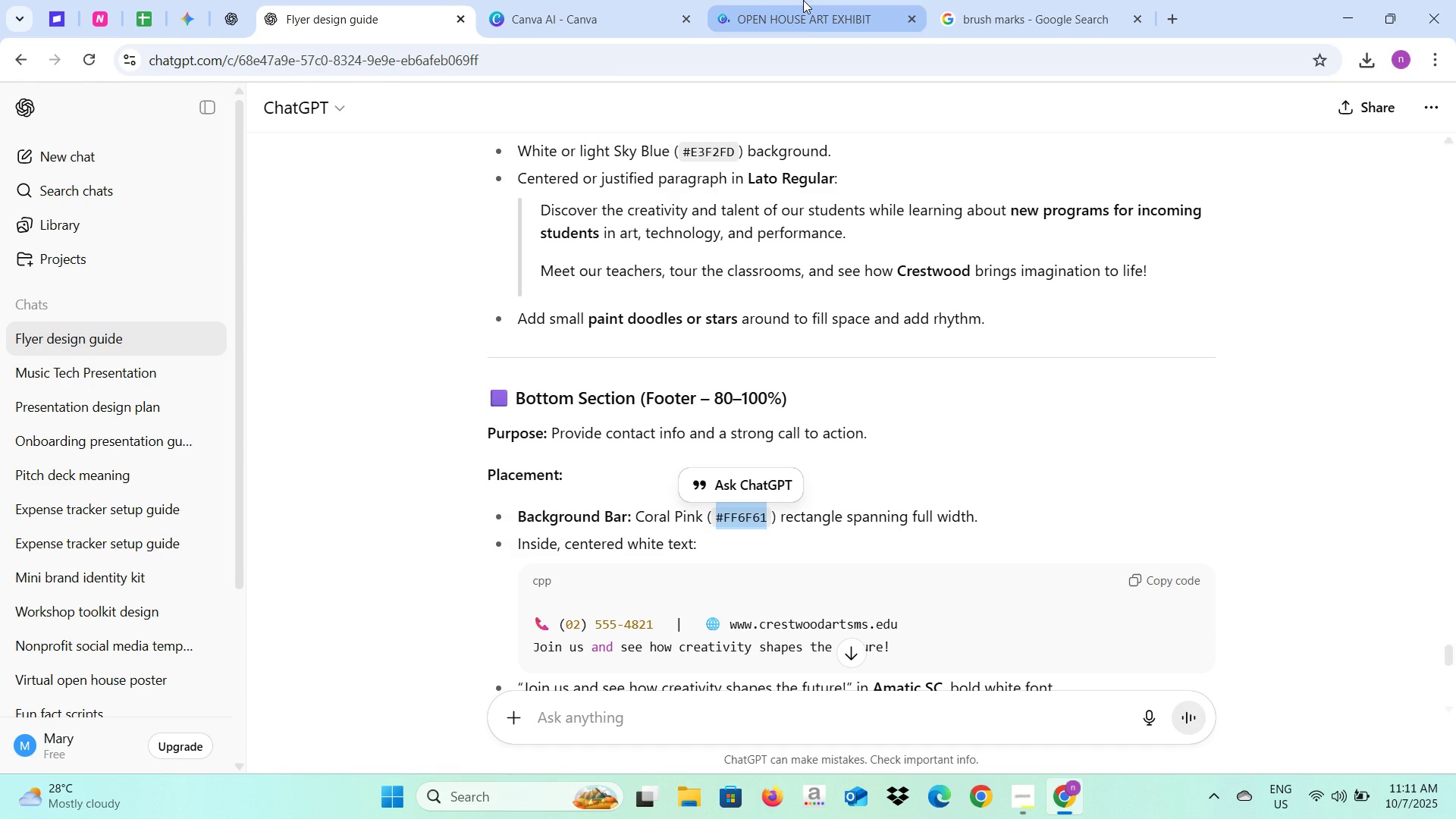 
left_click([803, 0])
 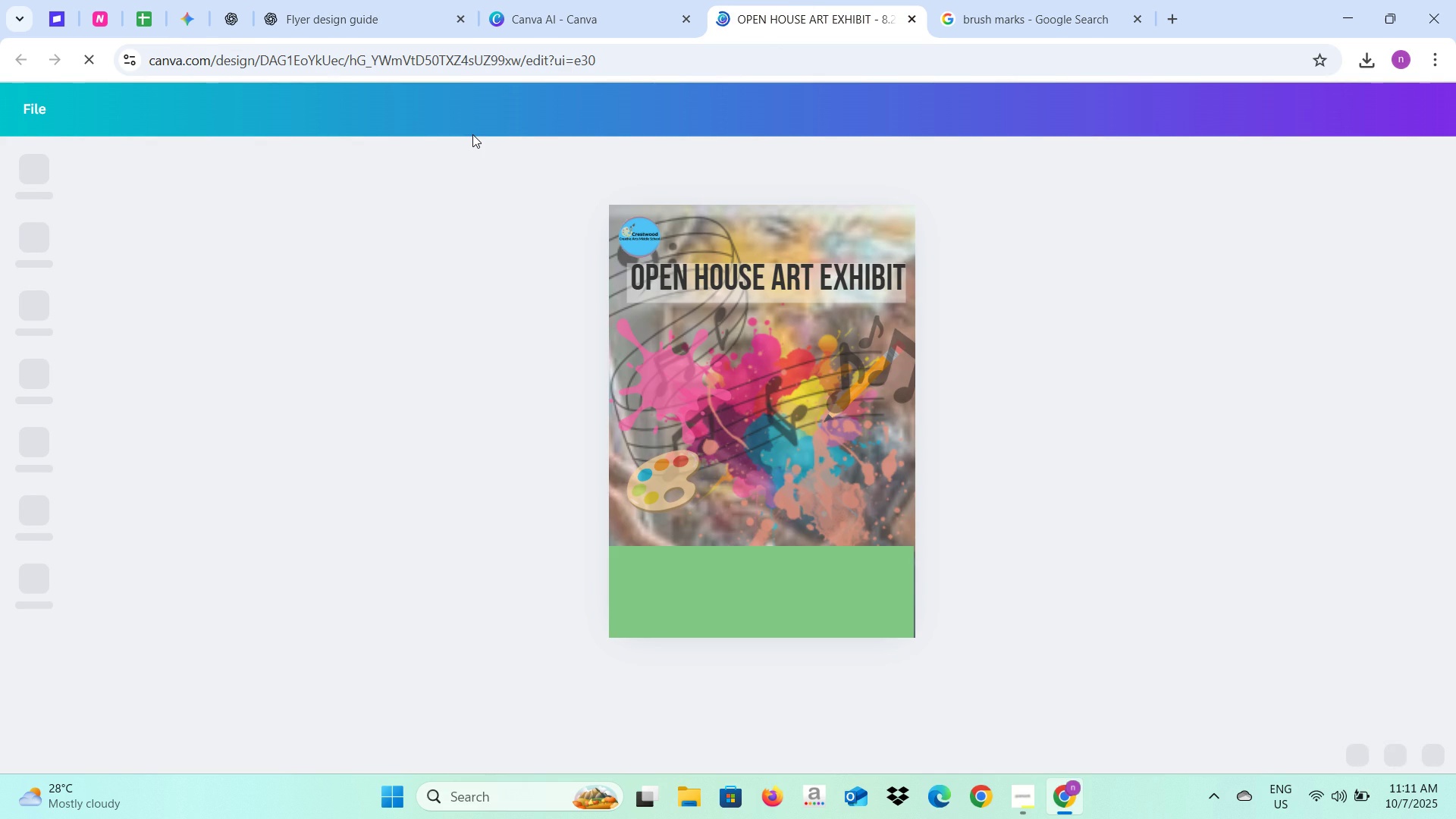 
wait(8.16)
 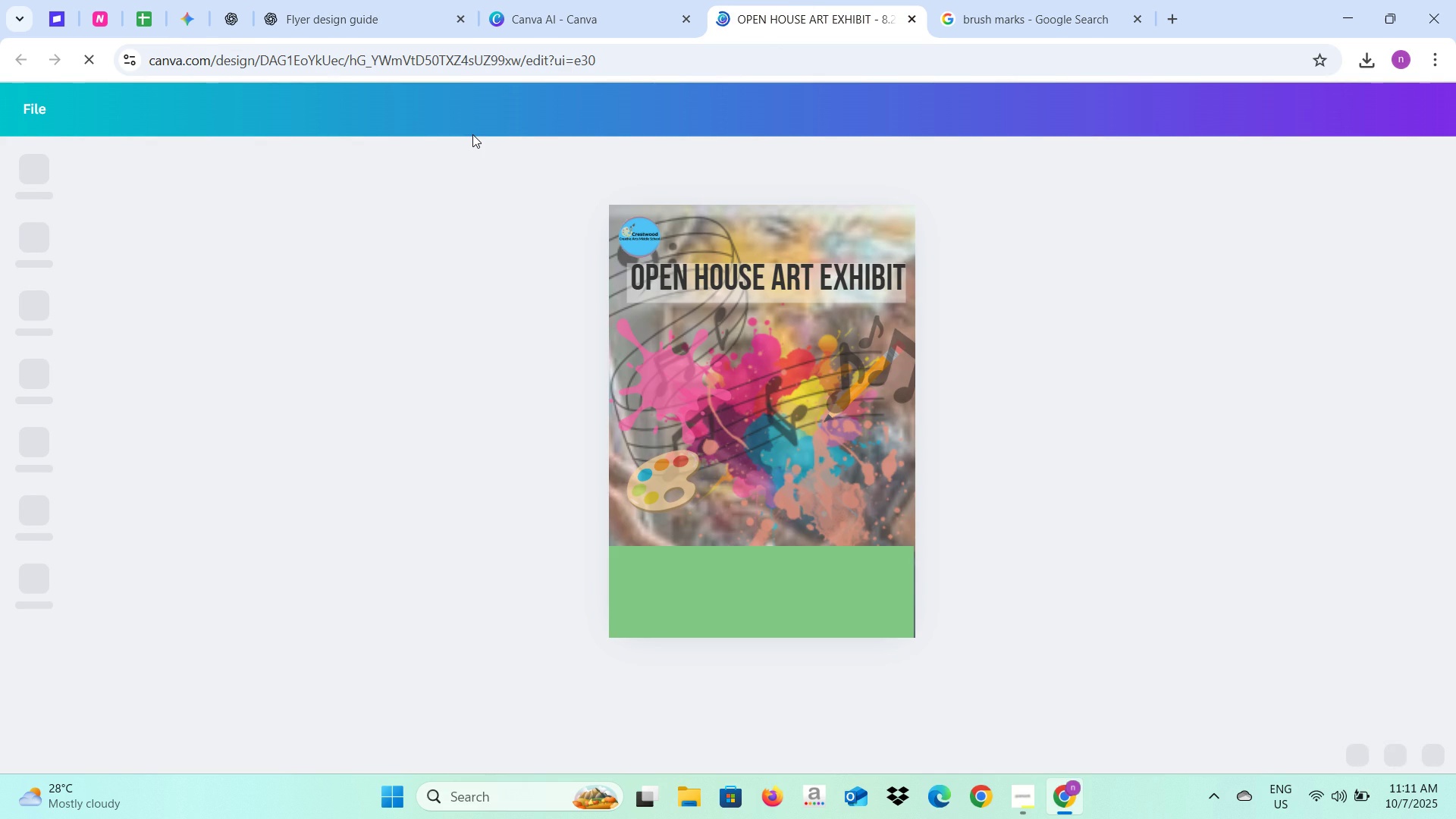 
left_click([684, 625])
 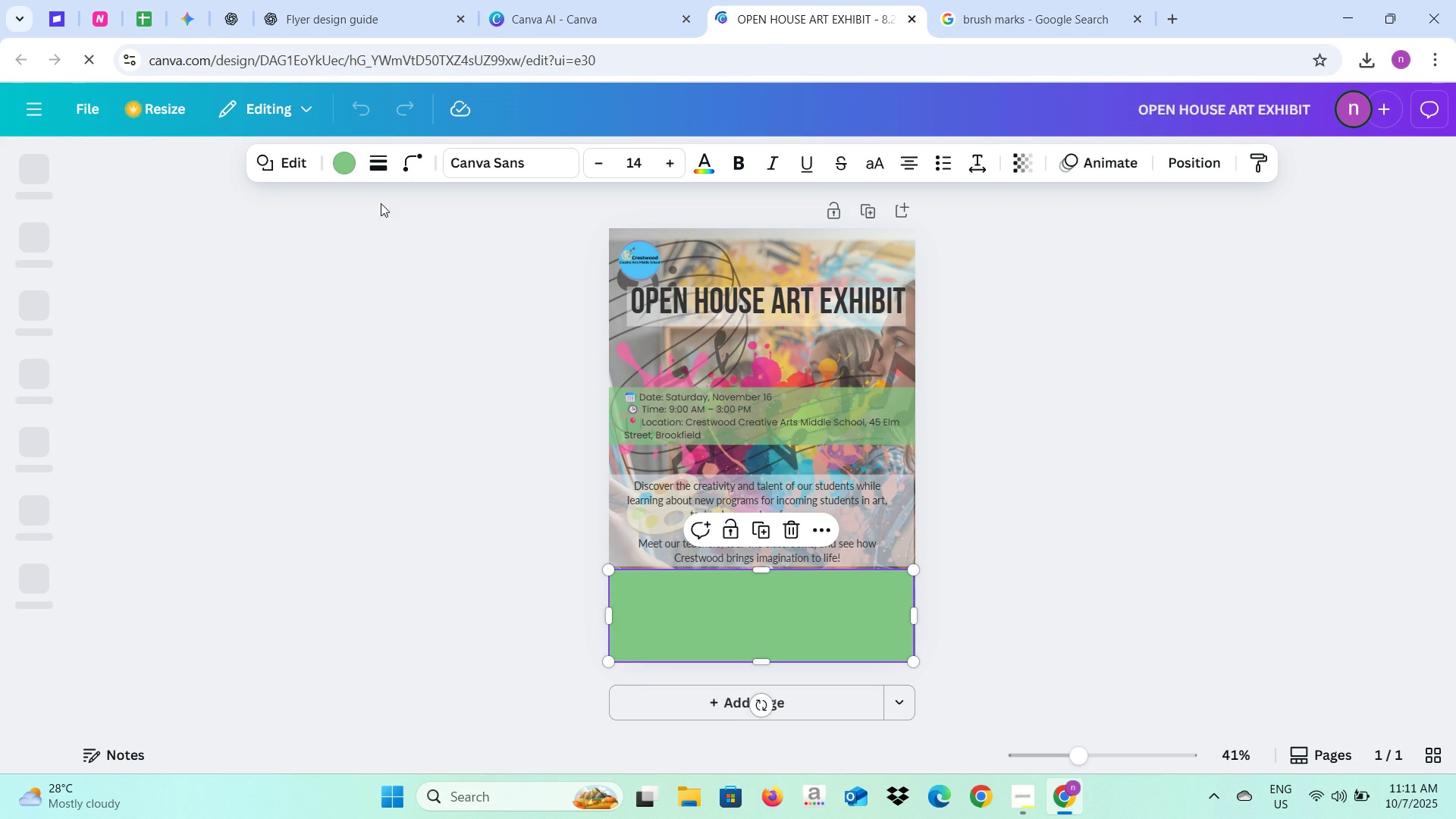 
left_click([344, 168])
 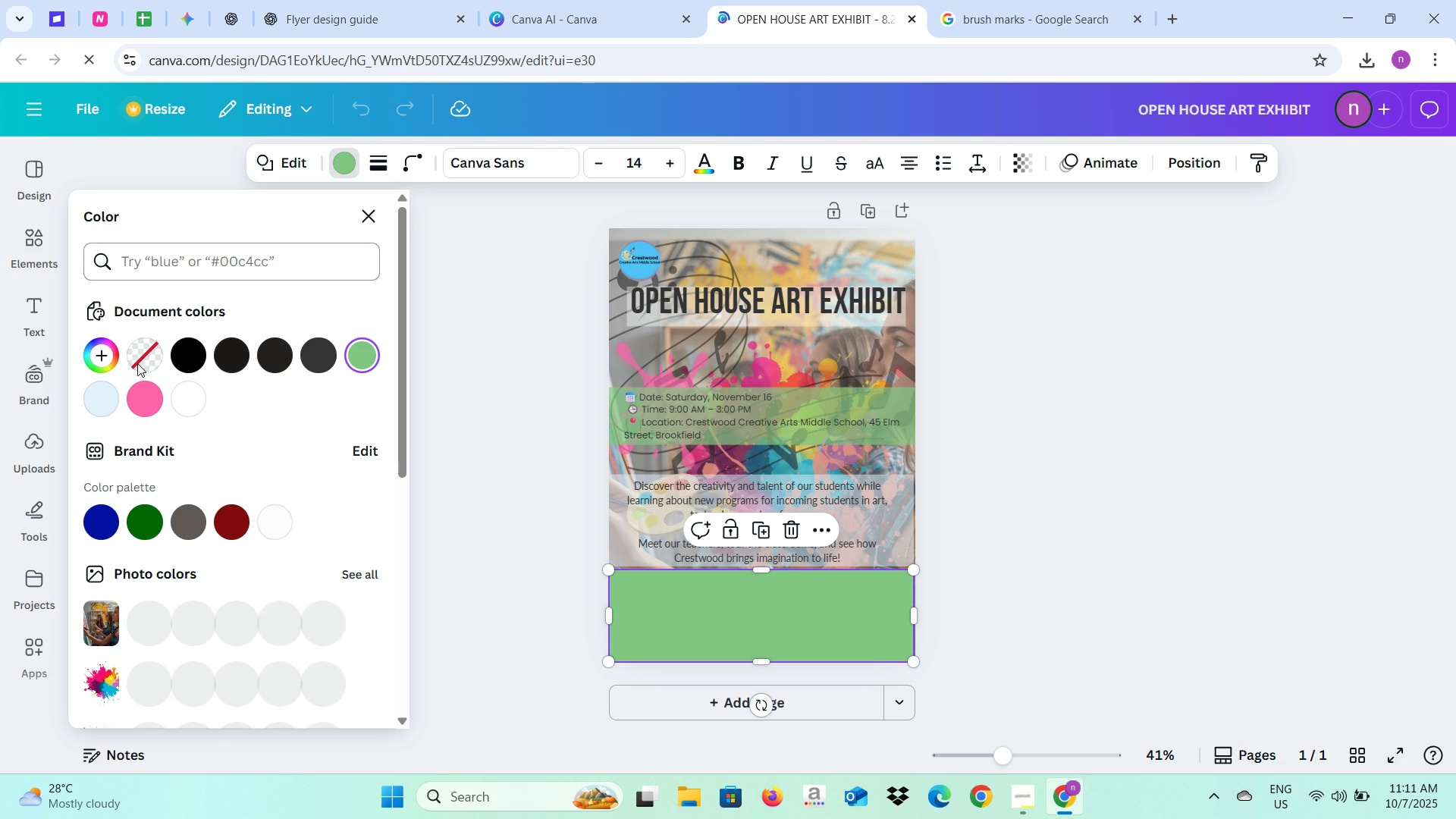 
left_click([180, 262])
 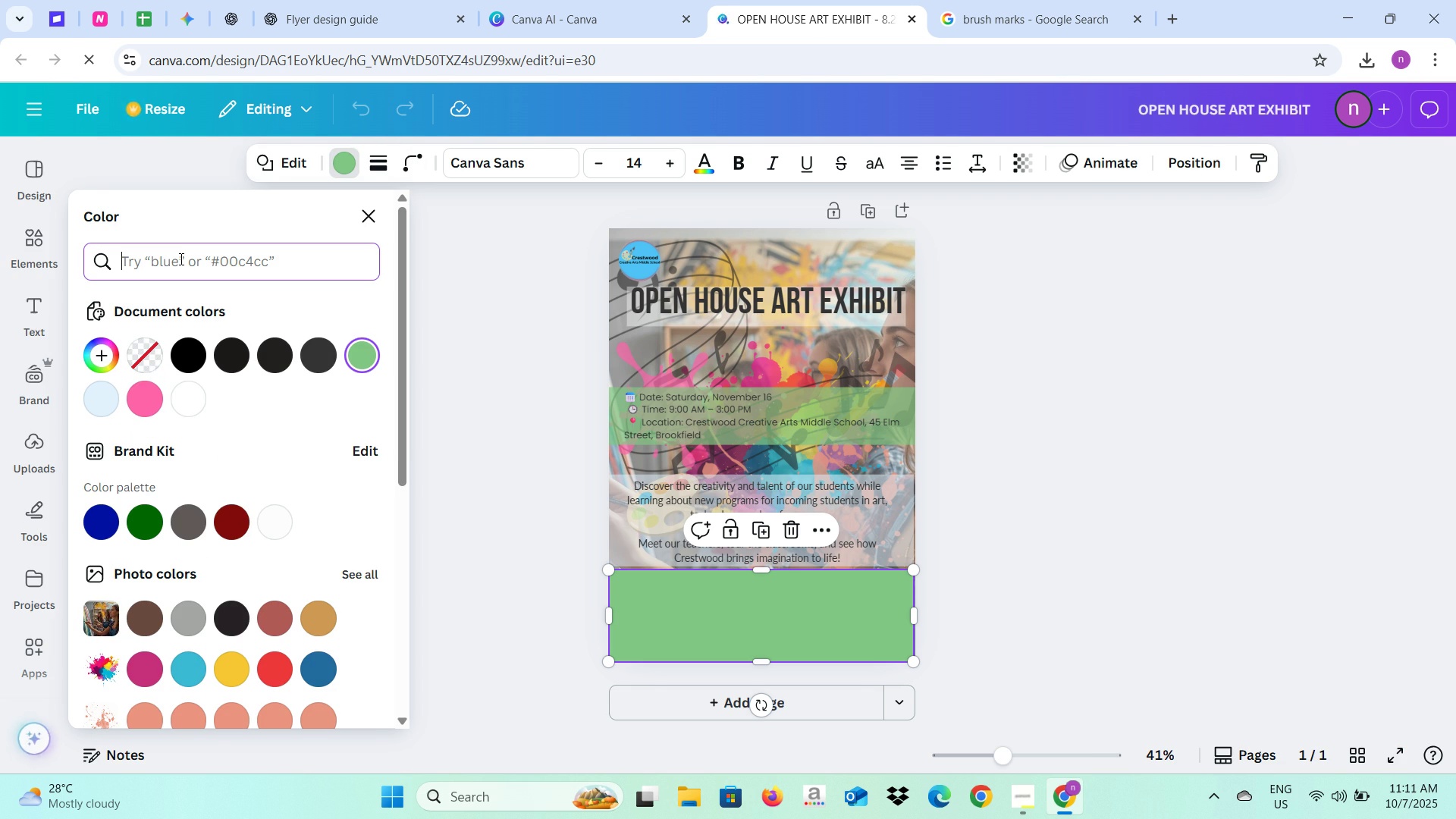 
left_click([180, 259])